 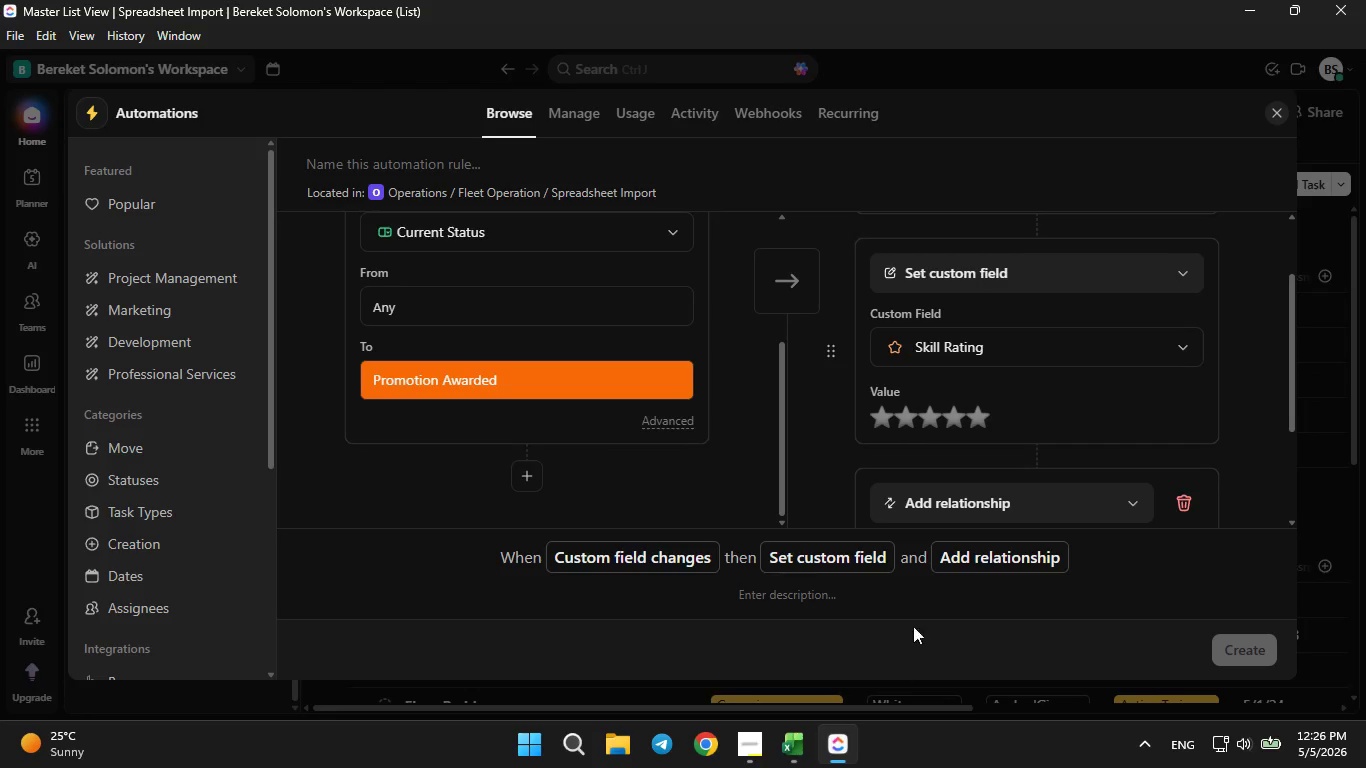 
scroll: coordinate [992, 496], scroll_direction: down, amount: 2.0
 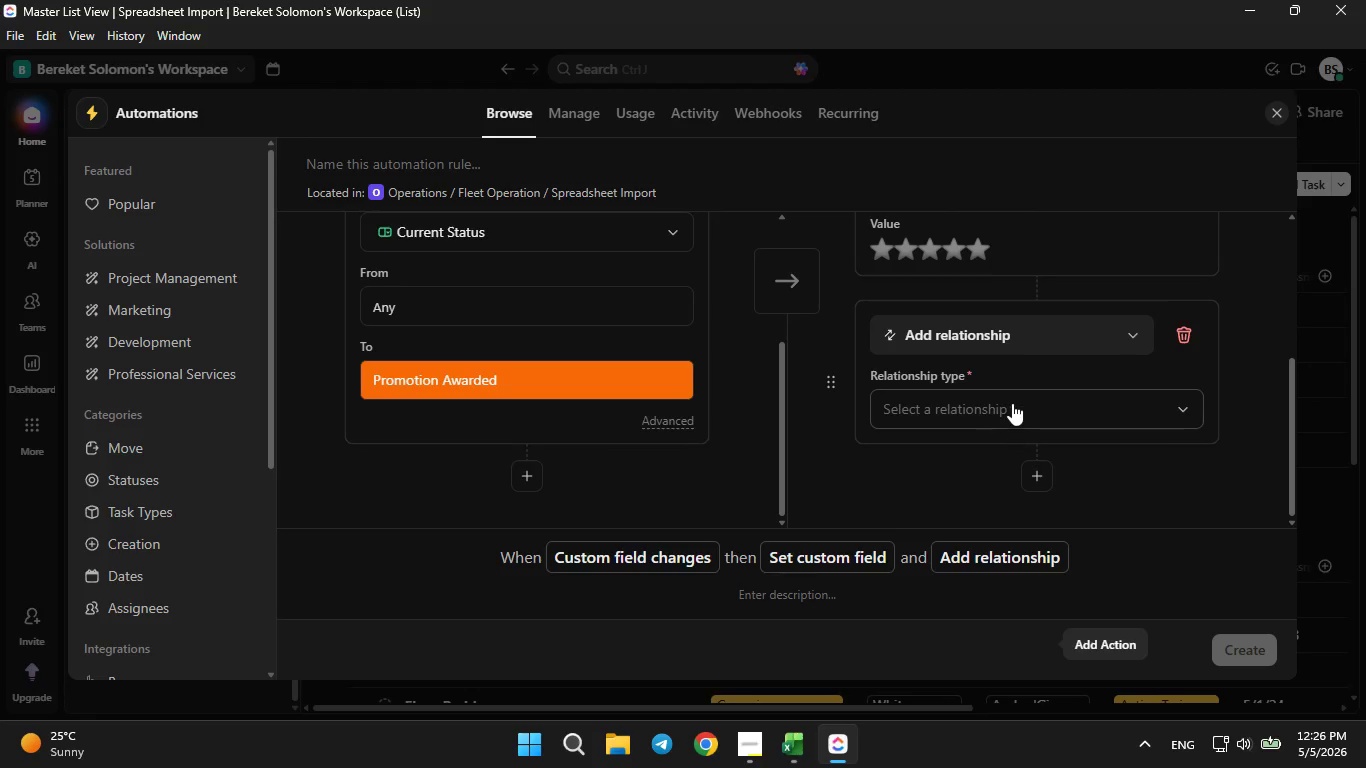 
left_click([1012, 402])
 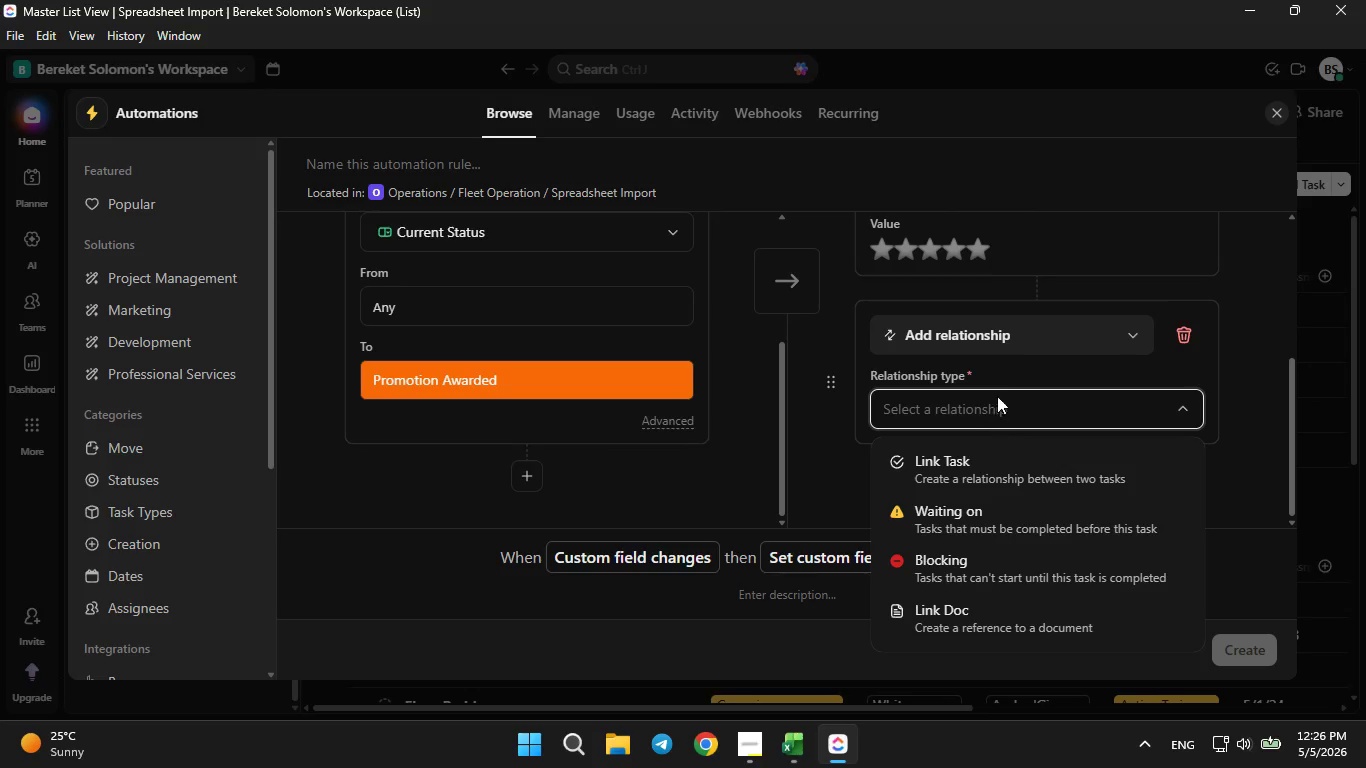 
left_click([1014, 338])
 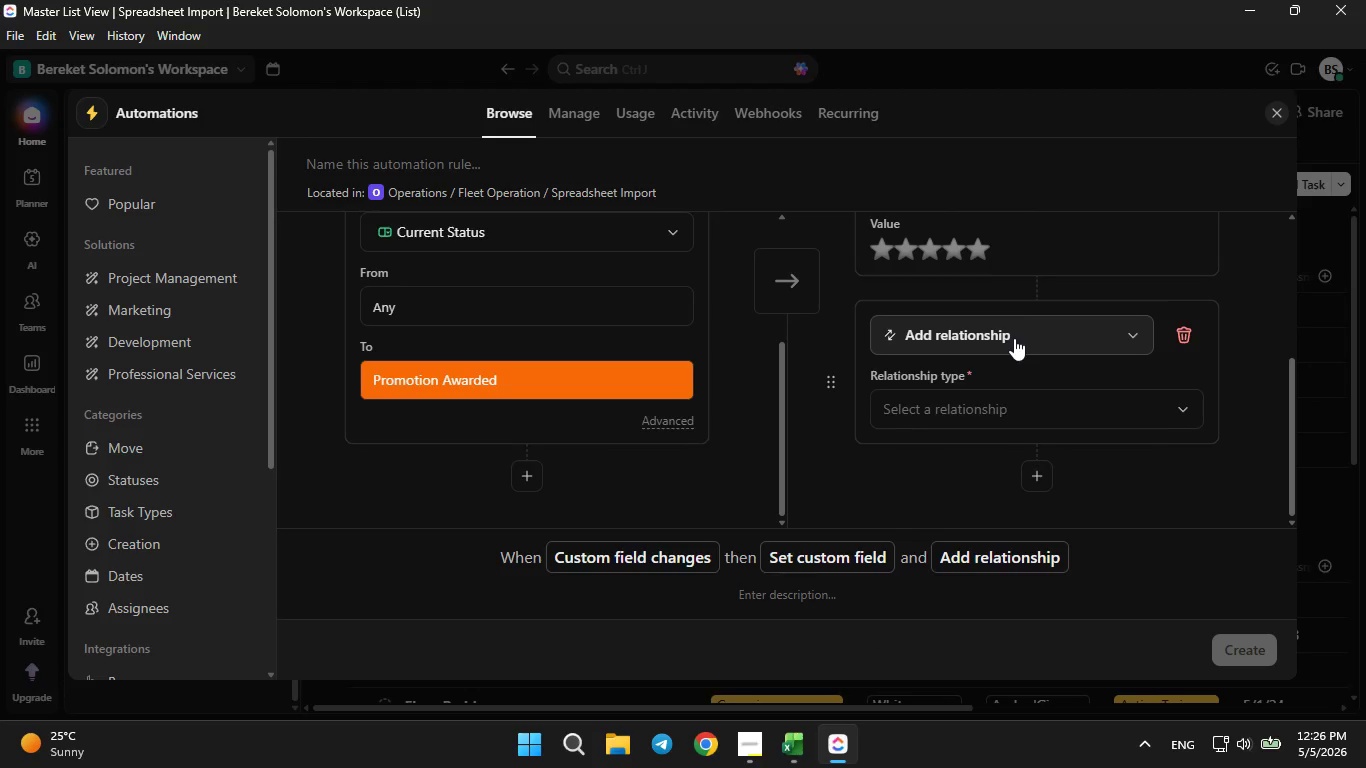 
double_click([1014, 338])
 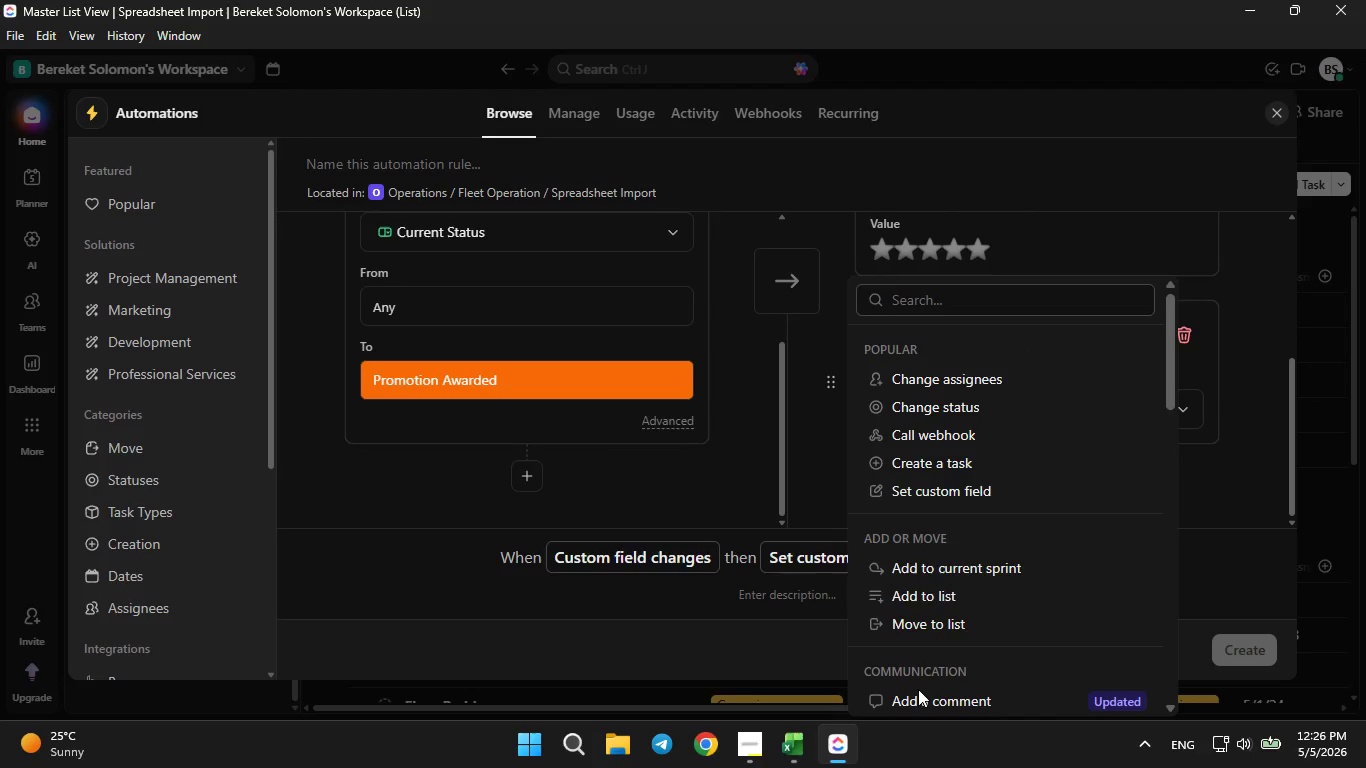 
left_click([911, 694])
 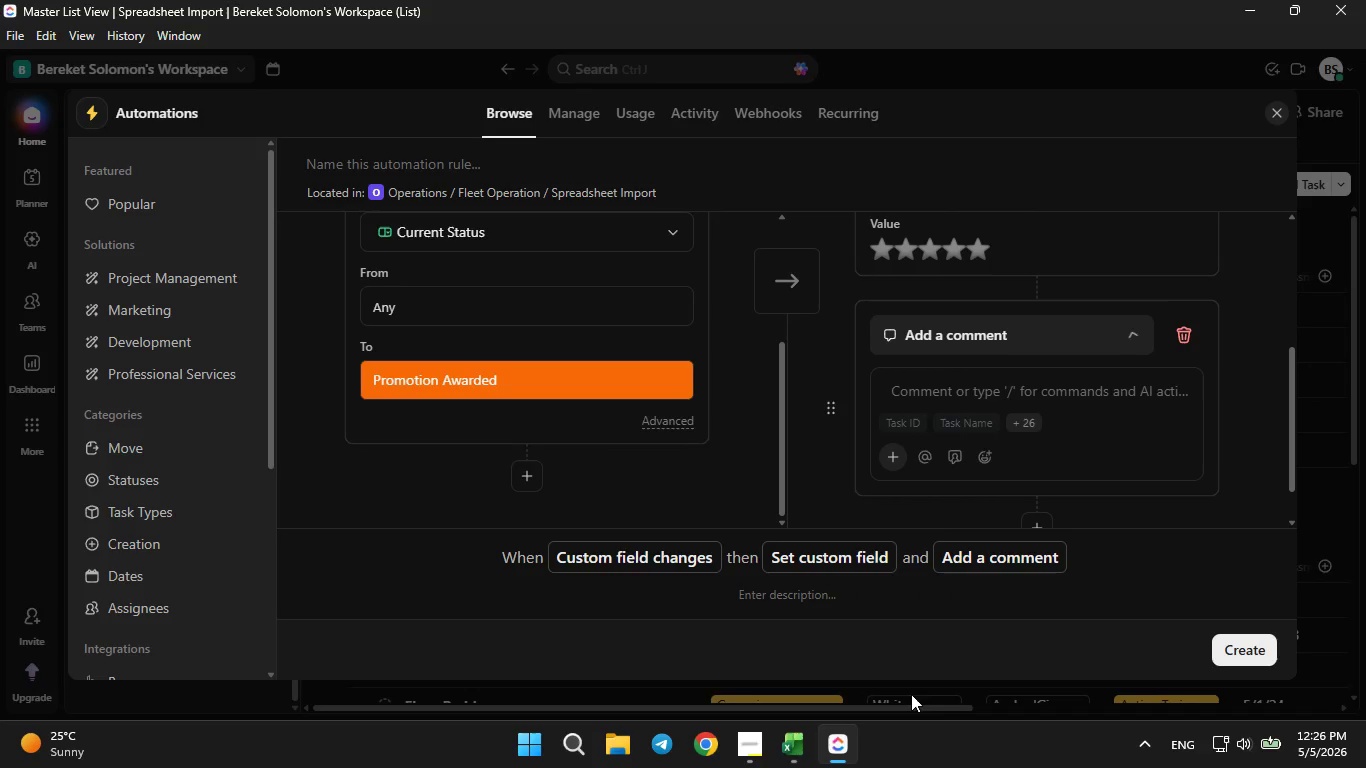 
left_click([911, 694])
 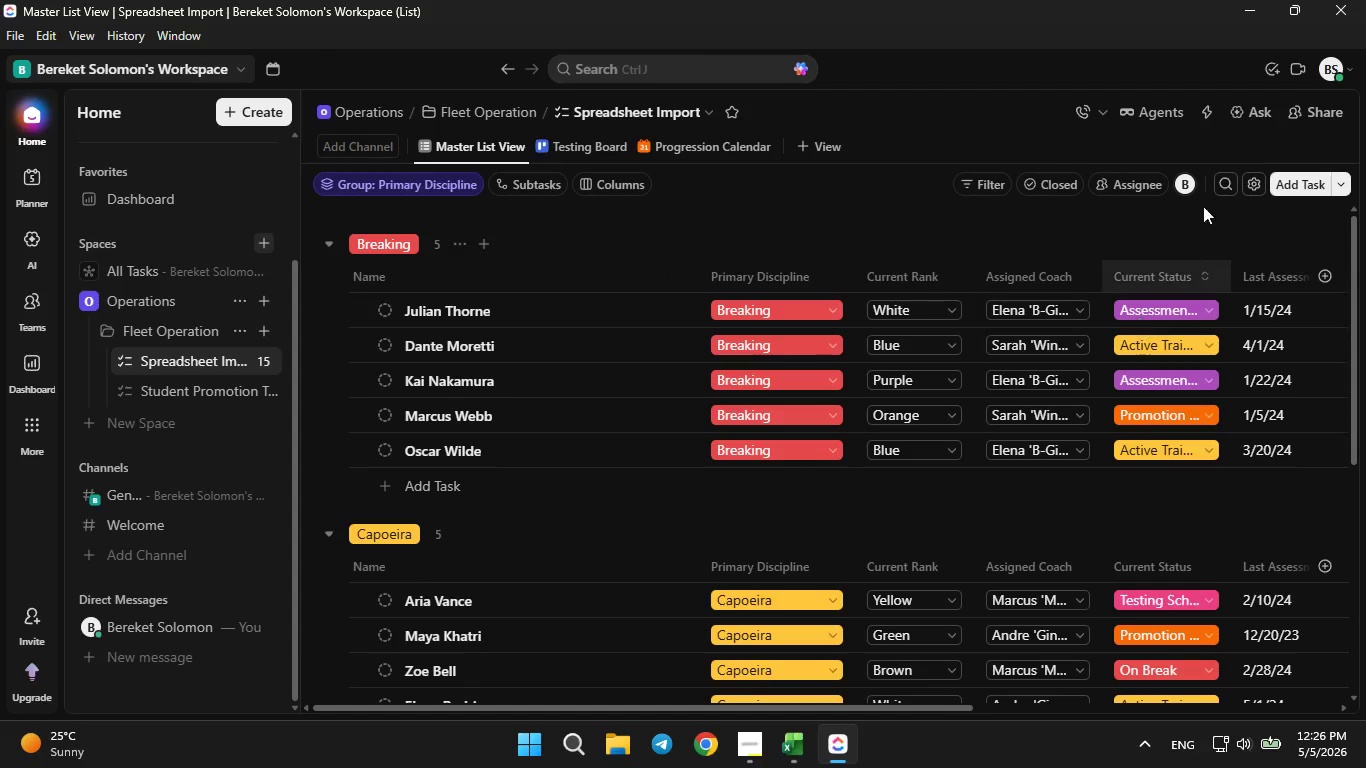 
left_click([1209, 115])
 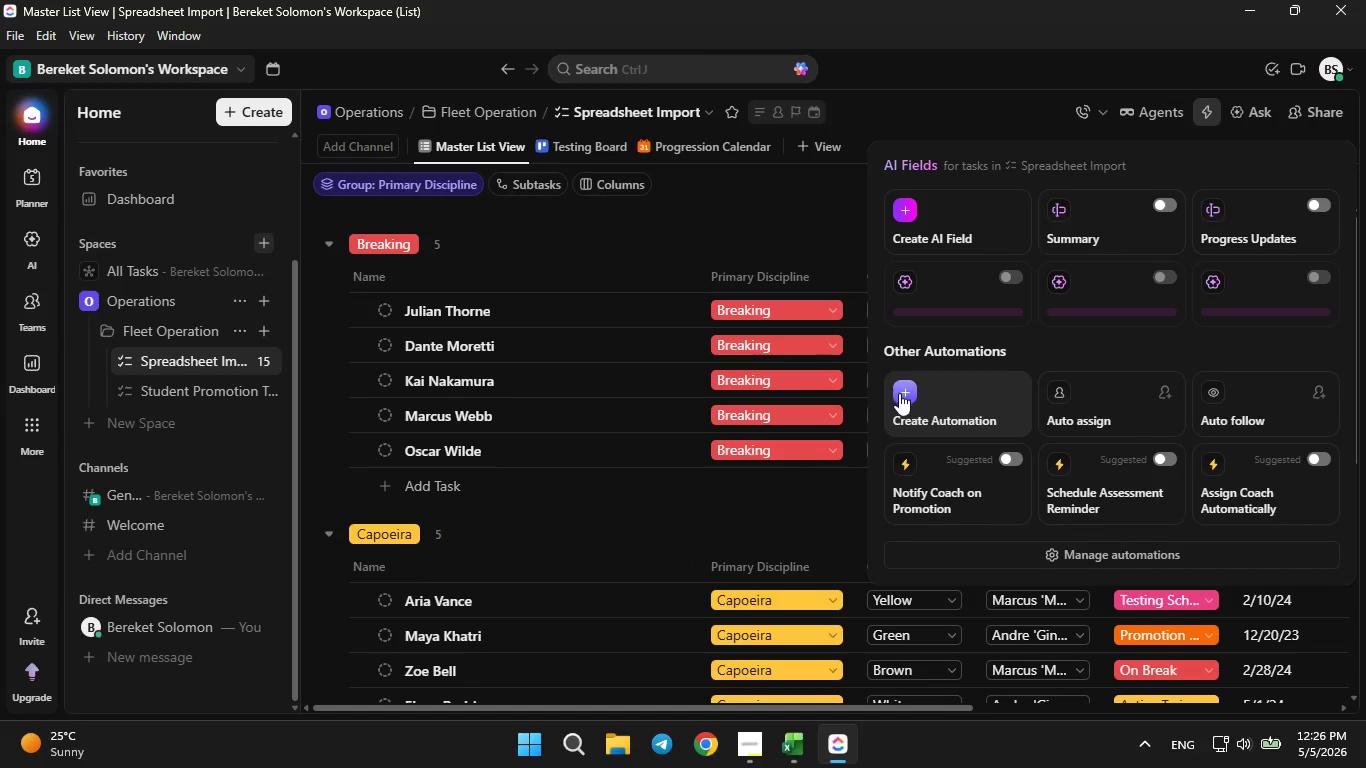 
left_click([914, 393])
 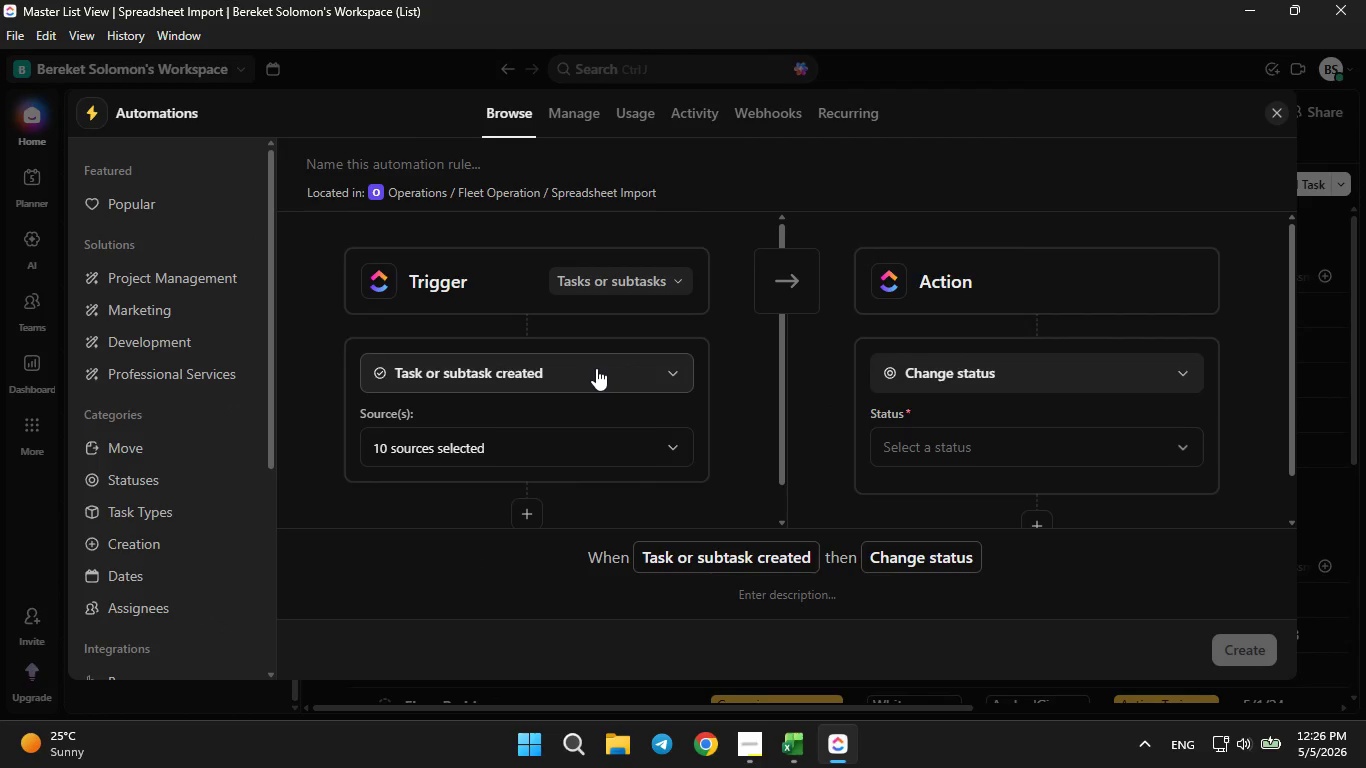 
left_click([596, 366])
 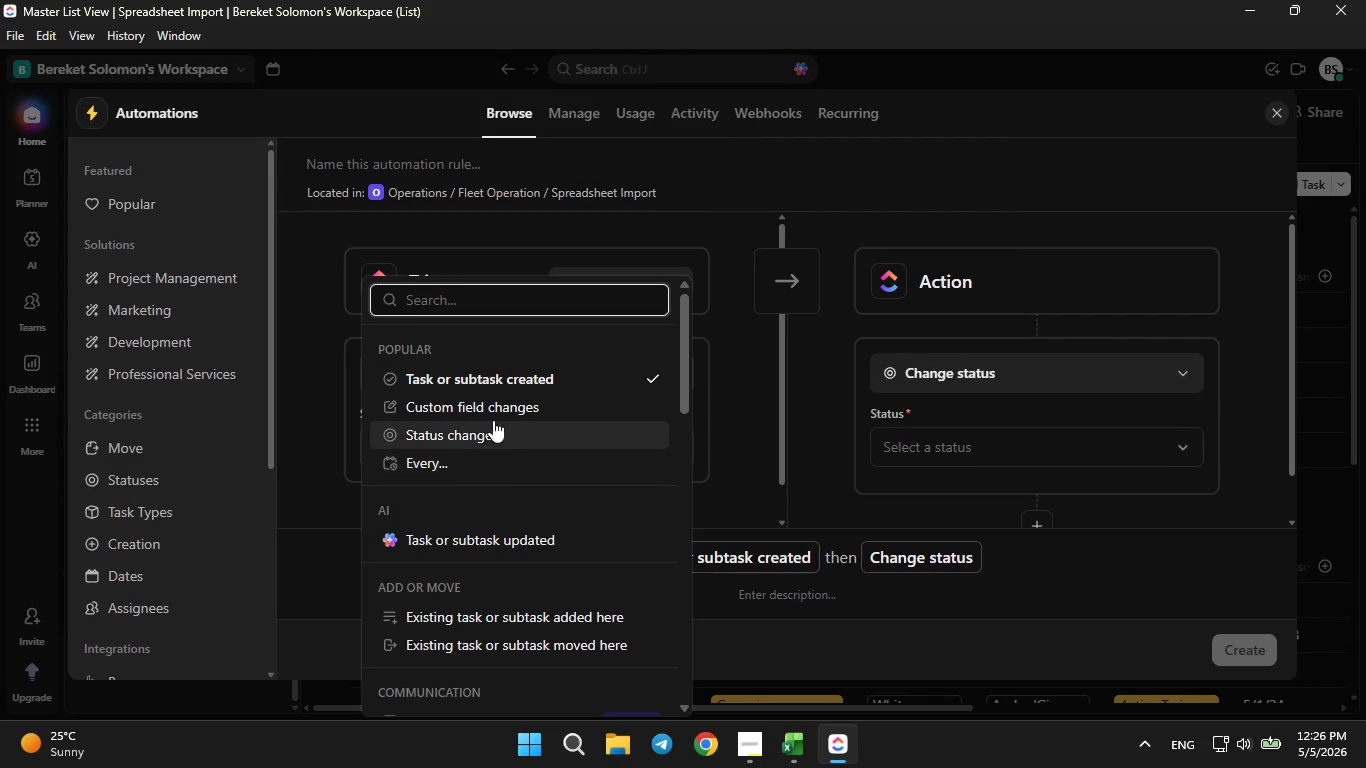 
left_click([500, 400])
 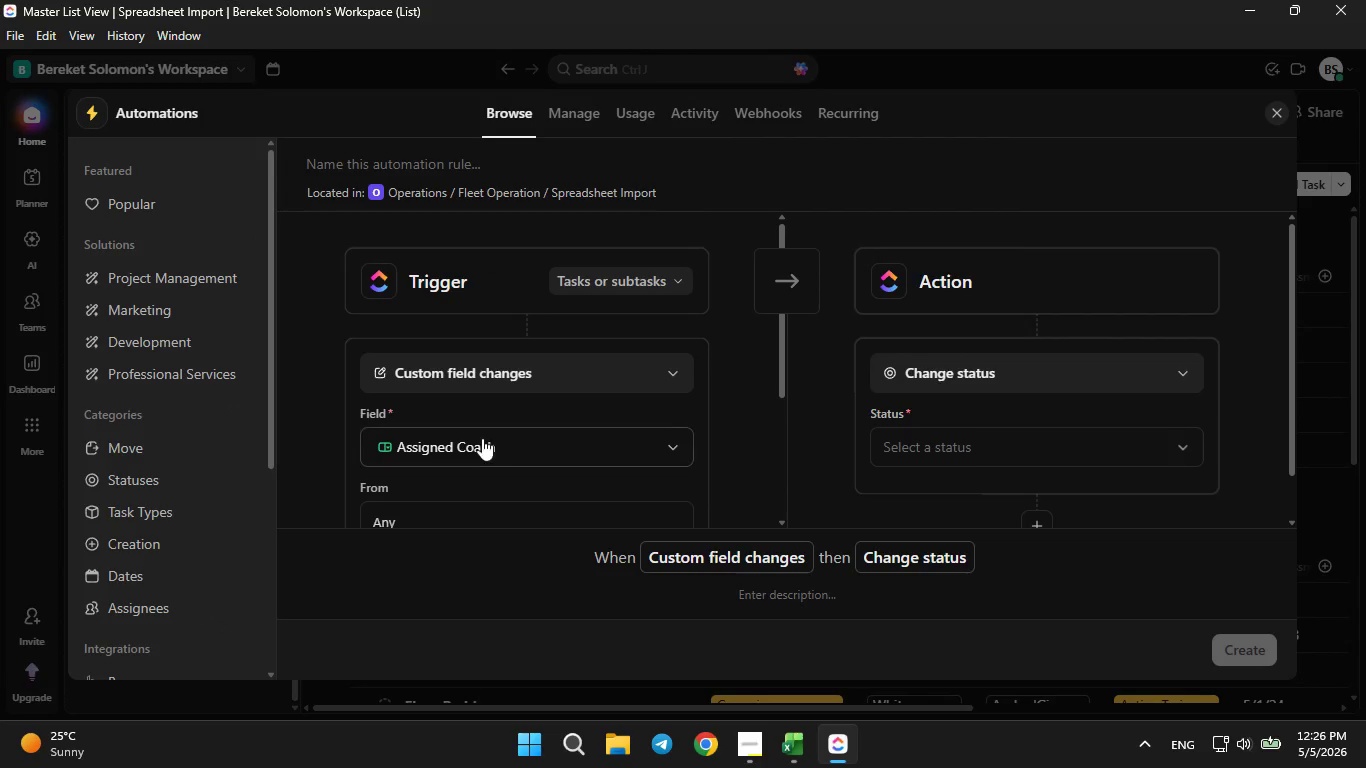 
left_click([482, 438])
 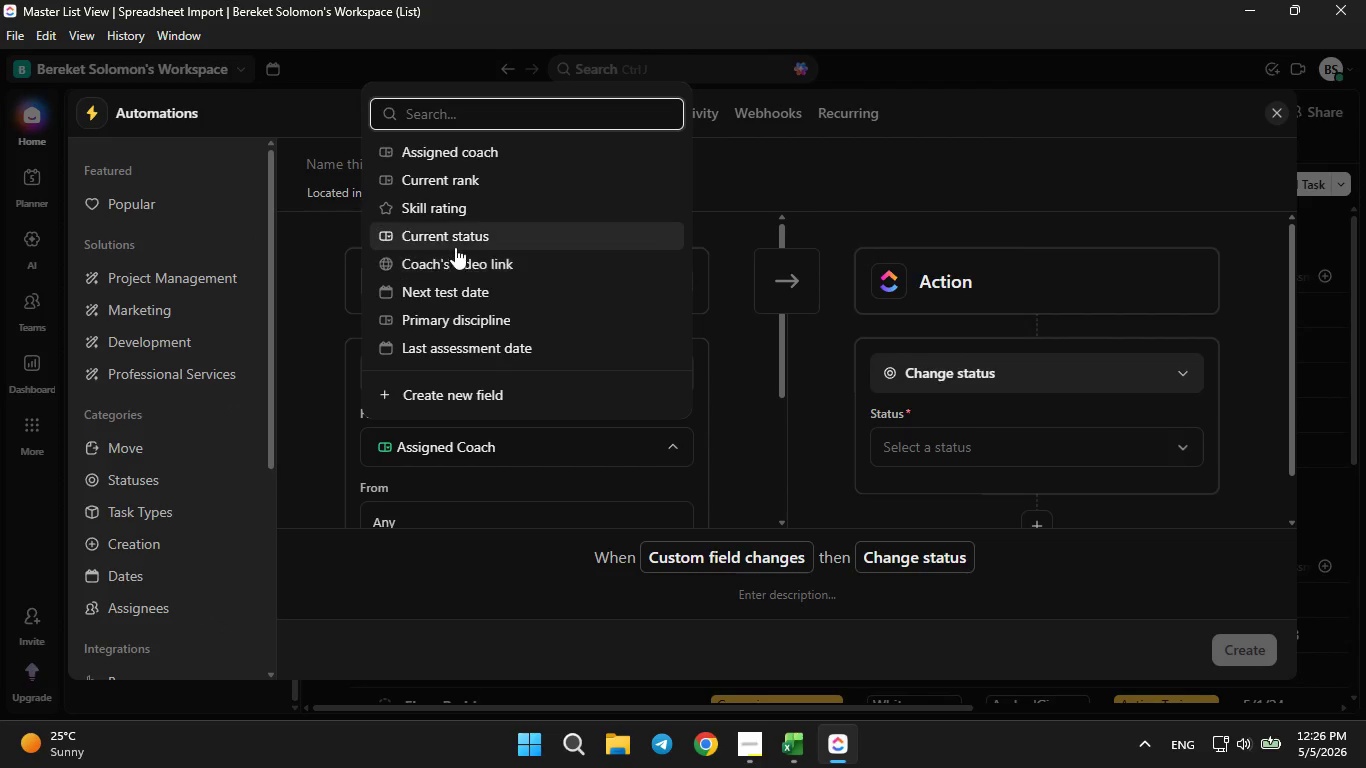 
left_click([455, 245])
 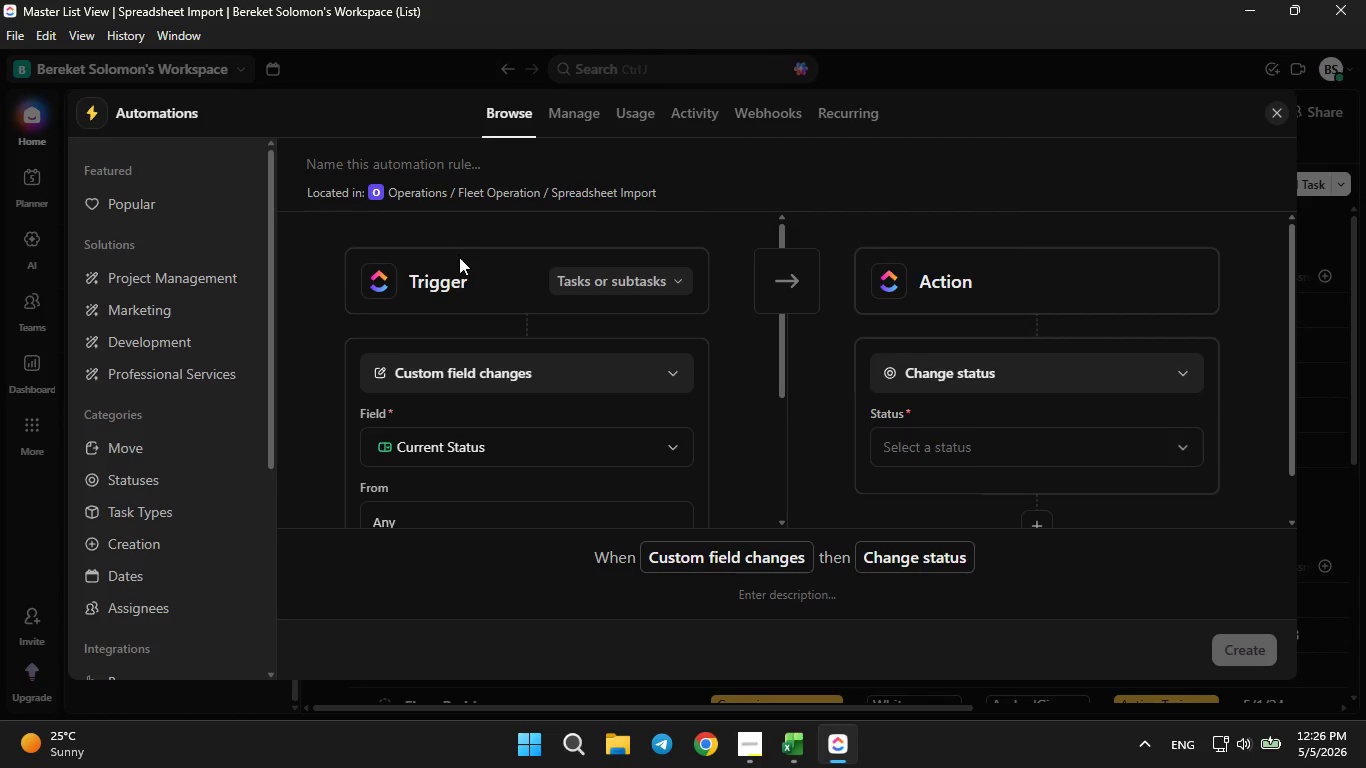 
scroll: coordinate [460, 260], scroll_direction: down, amount: 3.0
 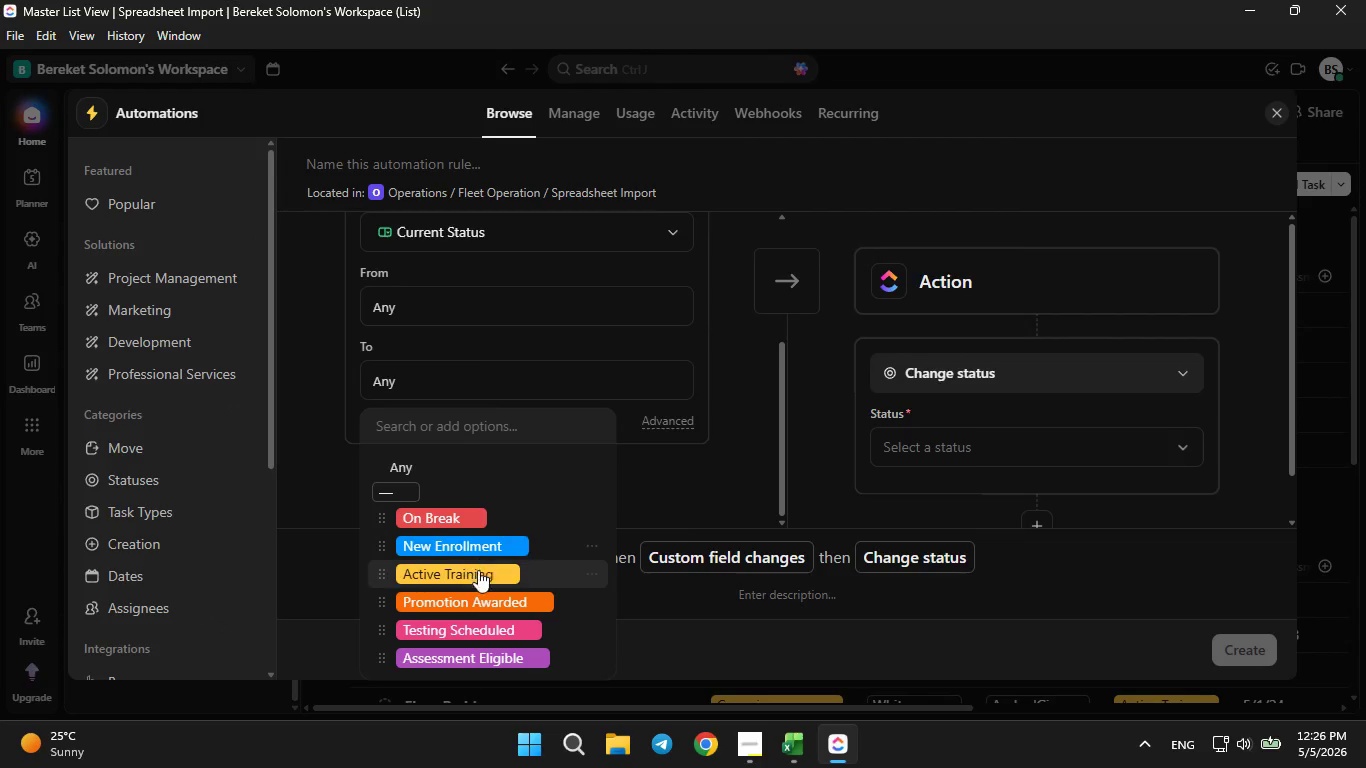 
left_click([472, 598])
 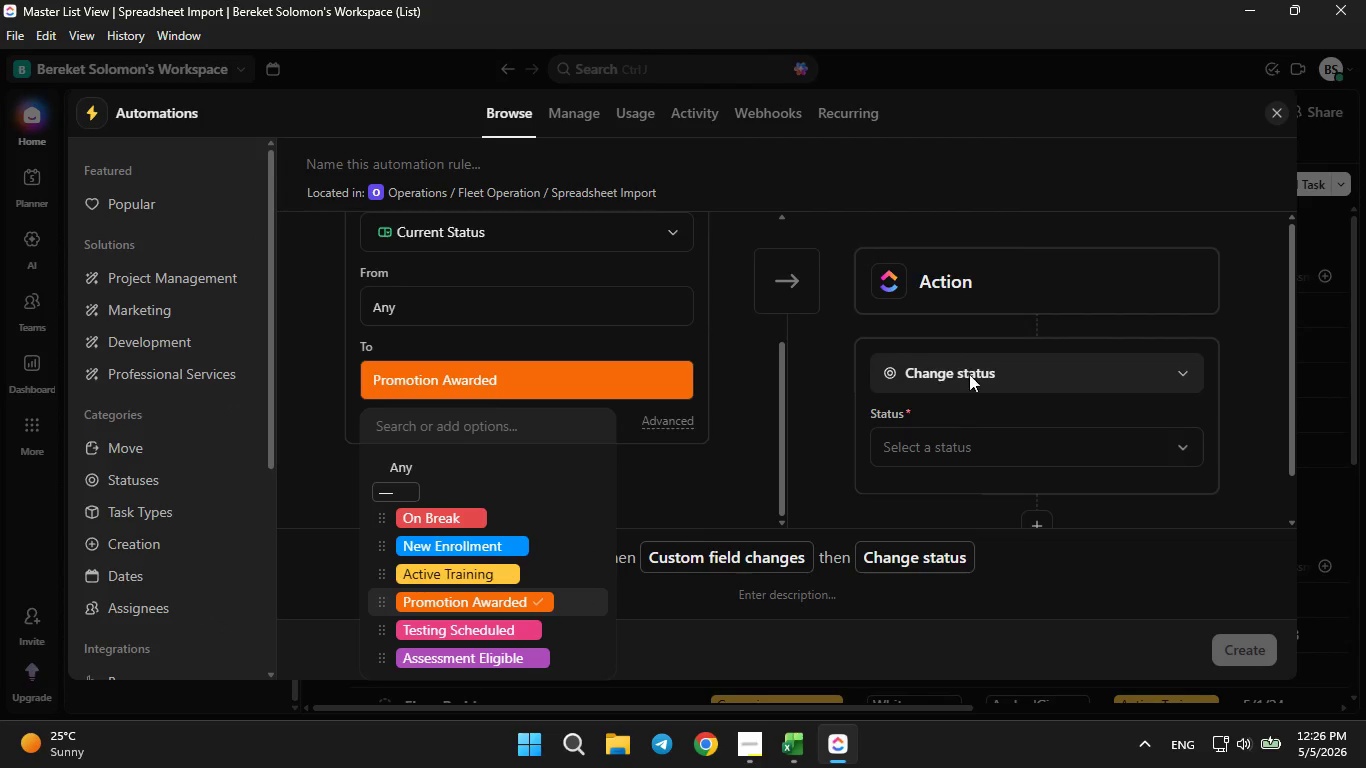 
left_click([971, 369])
 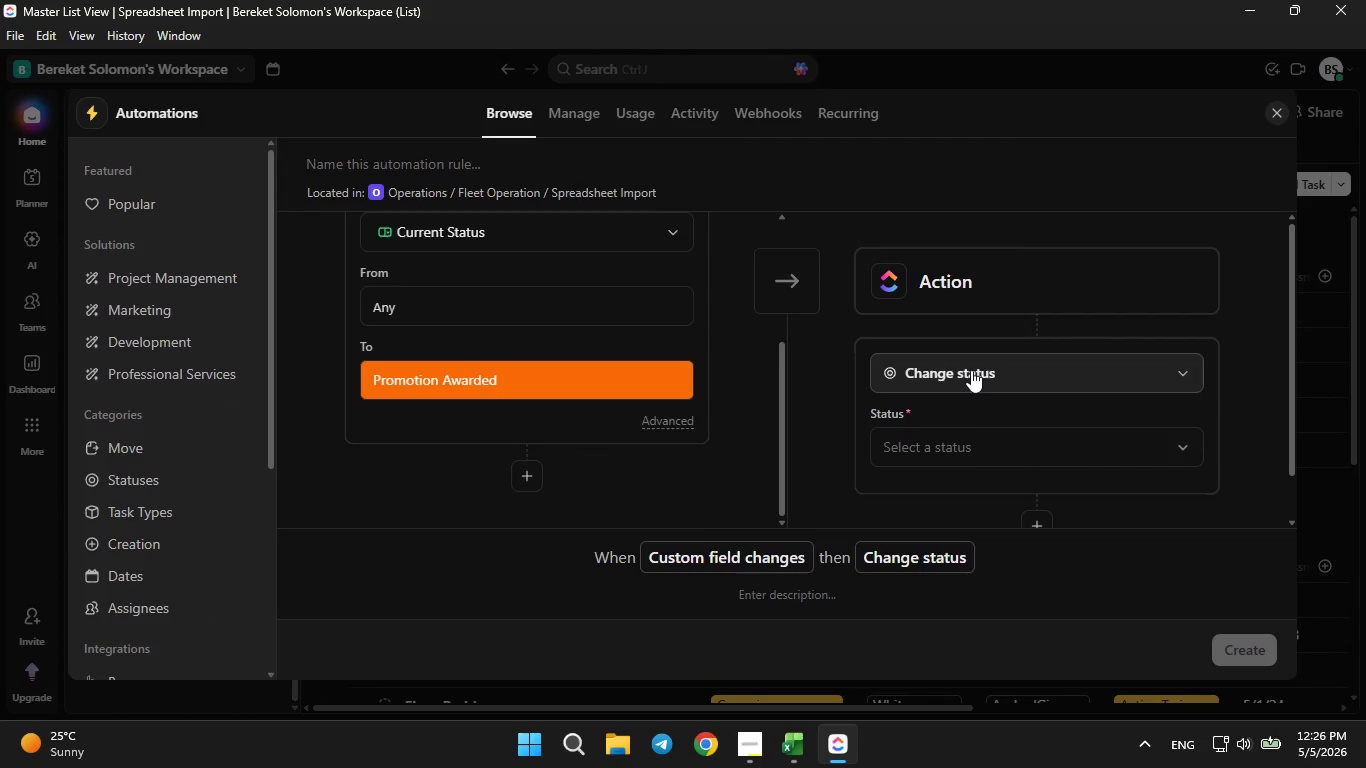 
left_click([971, 370])
 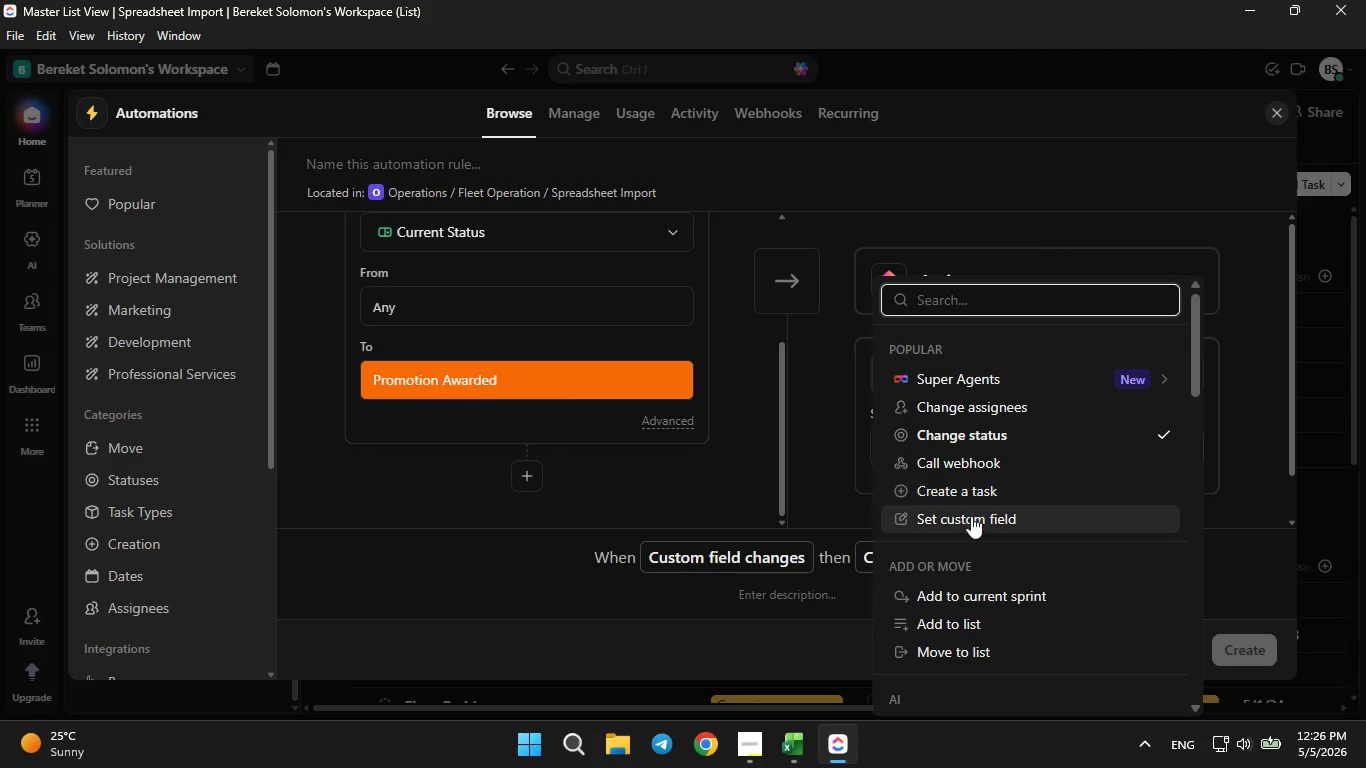 
left_click([971, 516])
 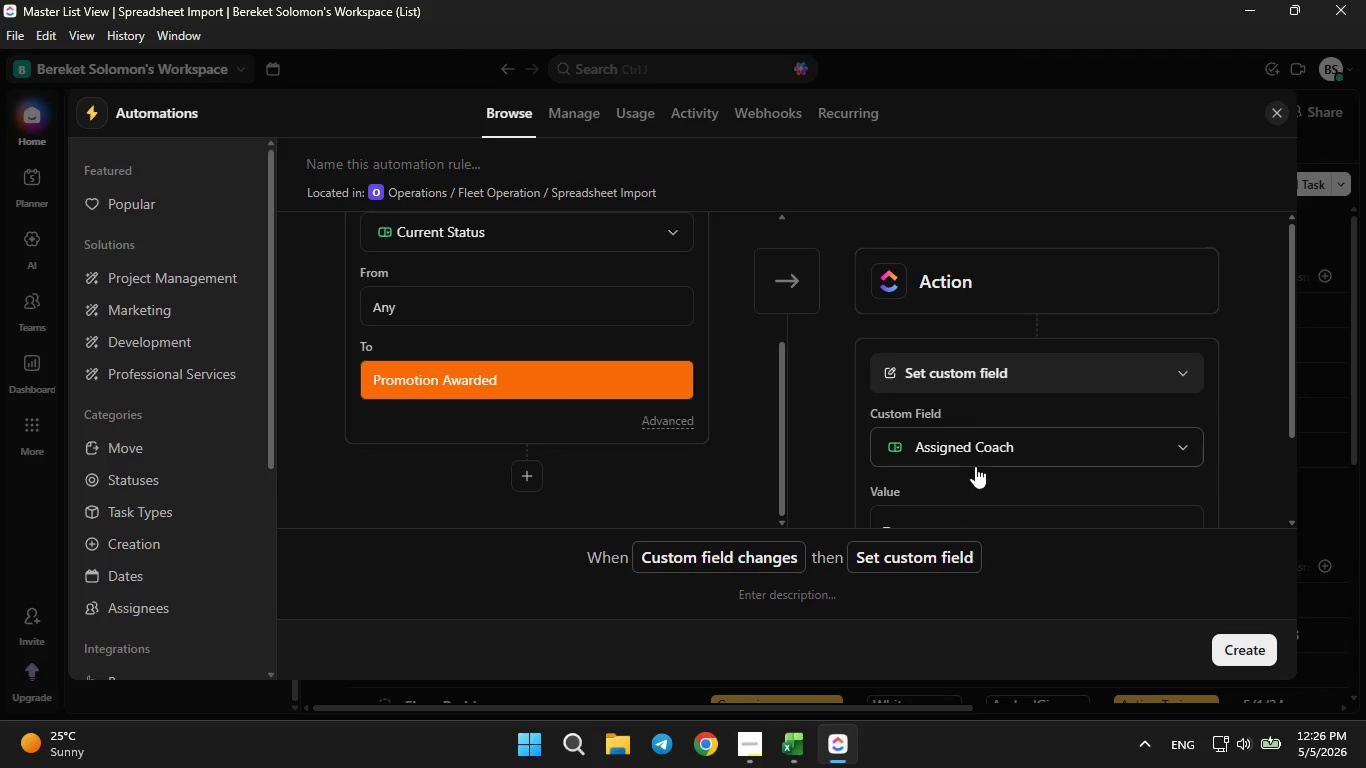 
left_click([975, 454])
 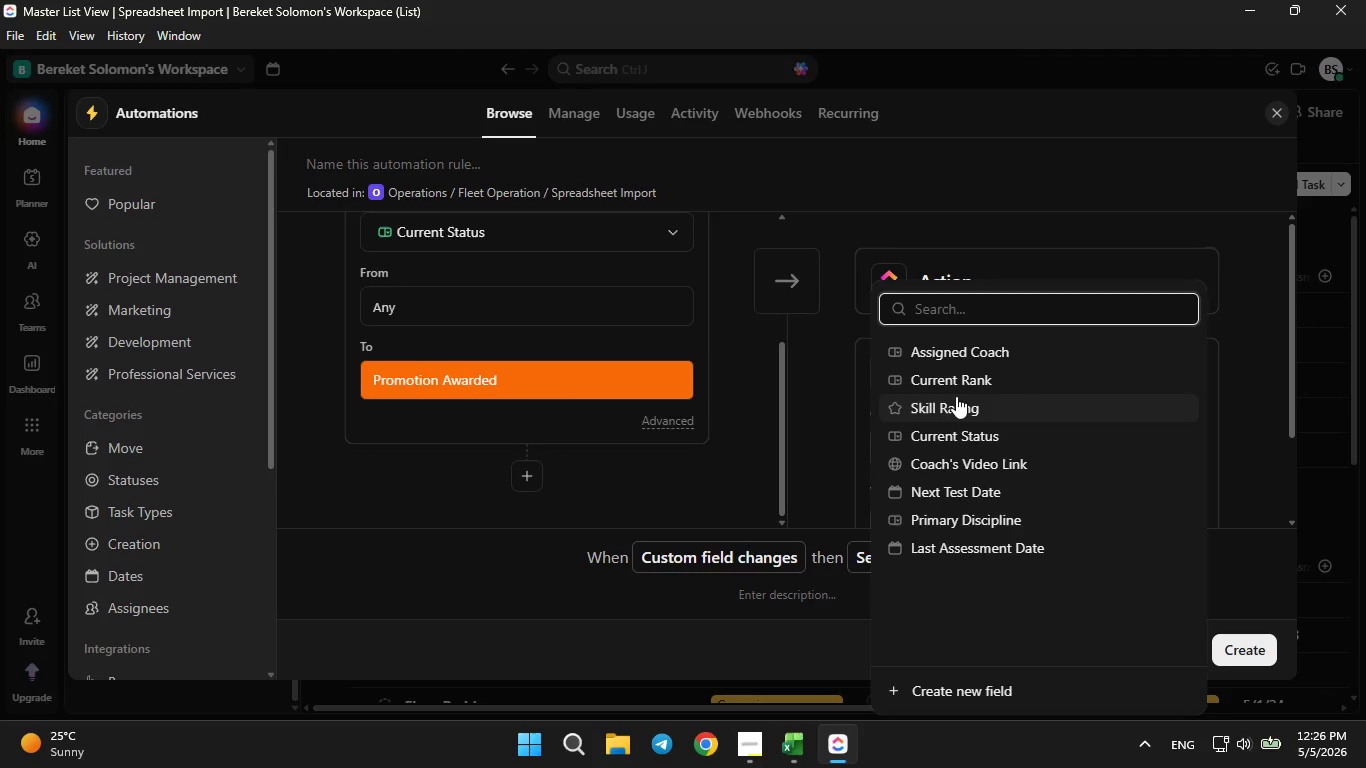 
left_click([955, 399])
 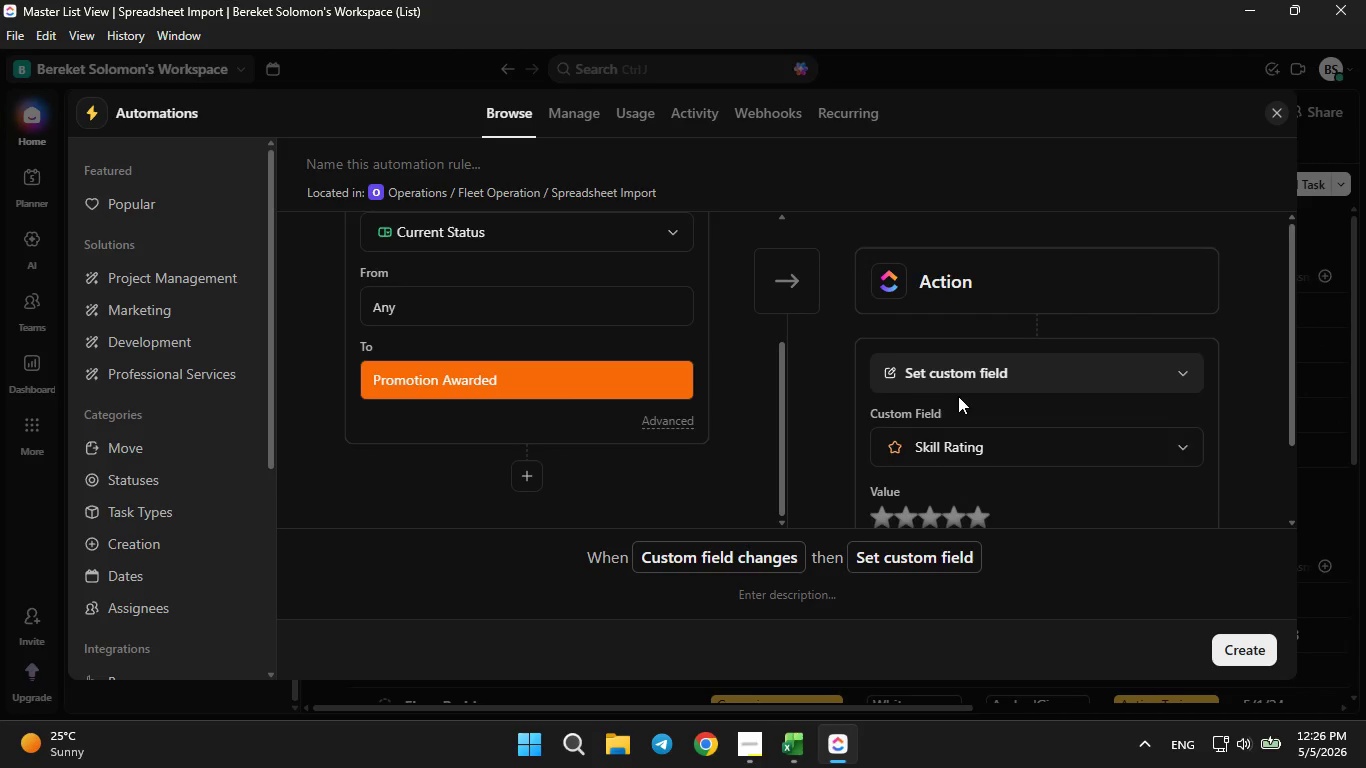 
scroll: coordinate [958, 396], scroll_direction: down, amount: 3.0
 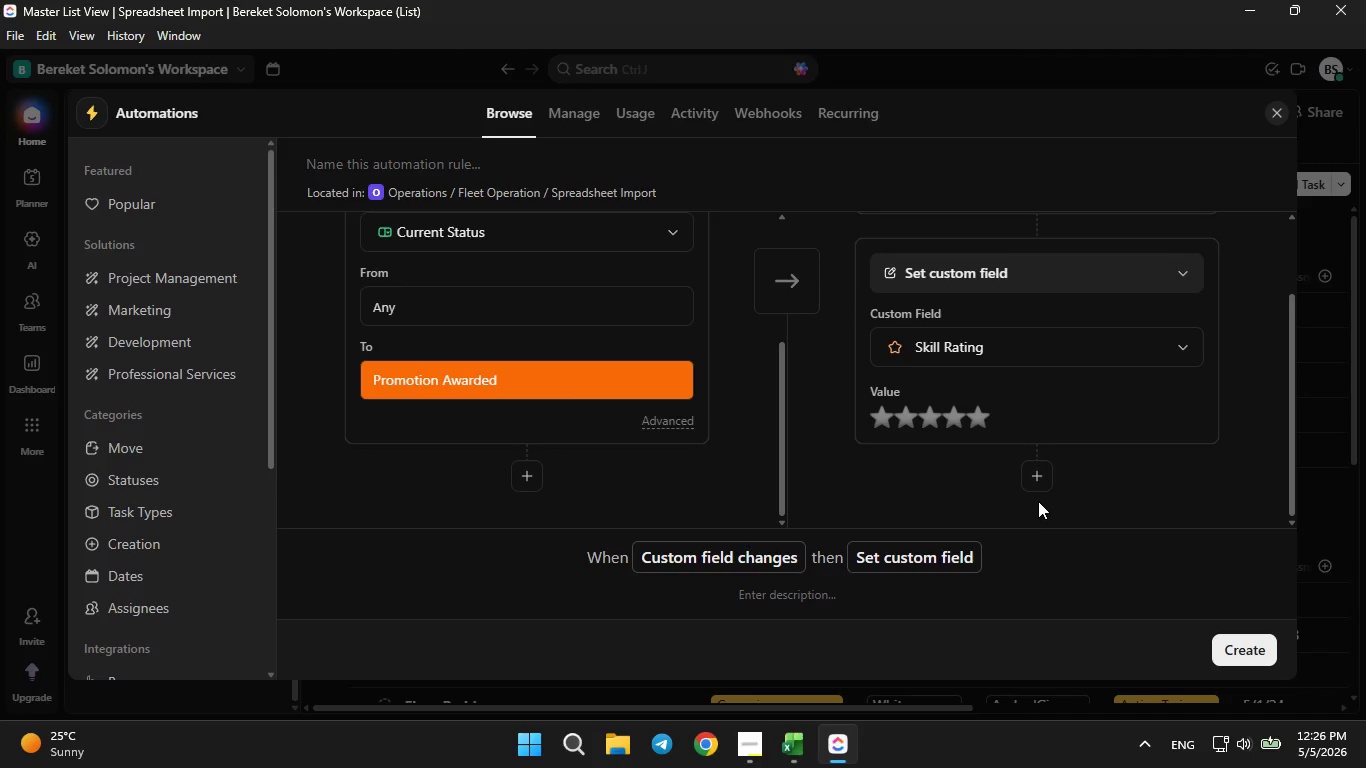 
left_click([1039, 472])
 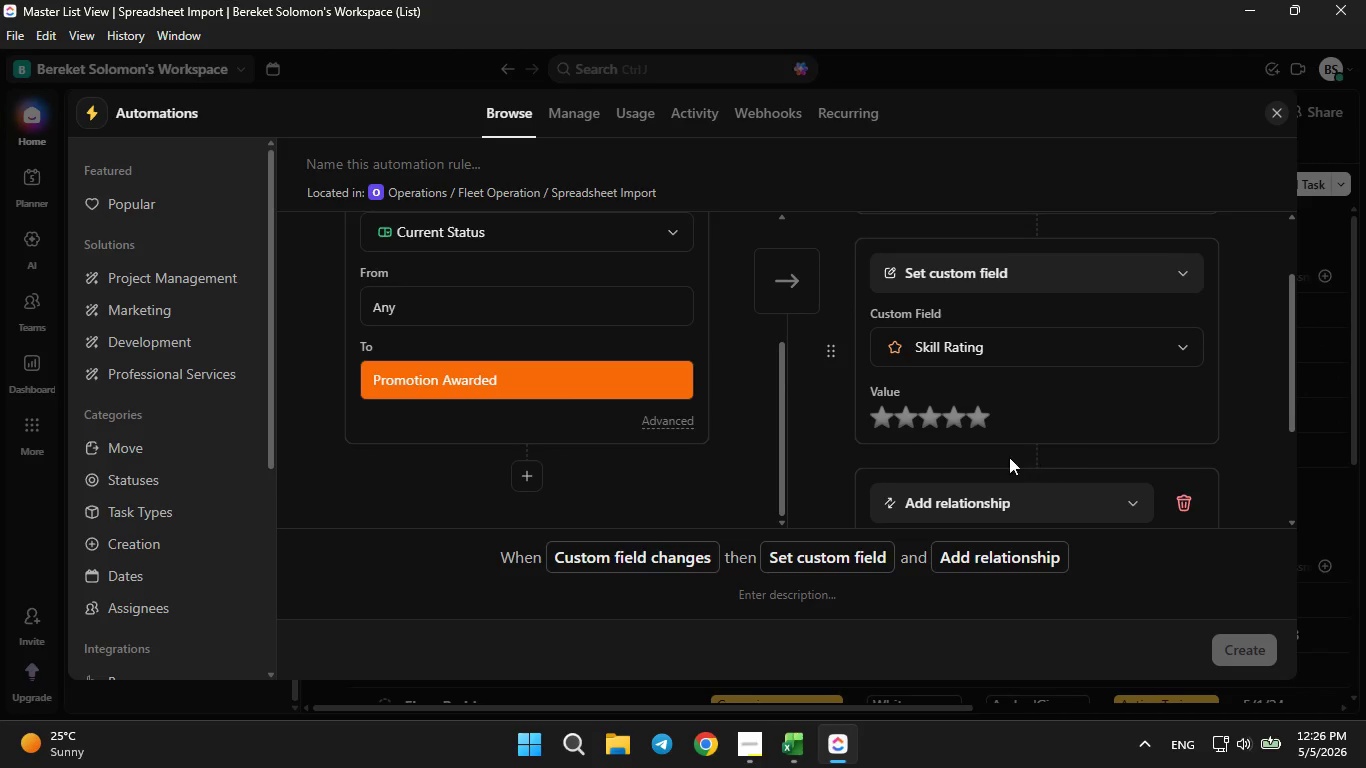 
scroll: coordinate [1009, 457], scroll_direction: down, amount: 2.0
 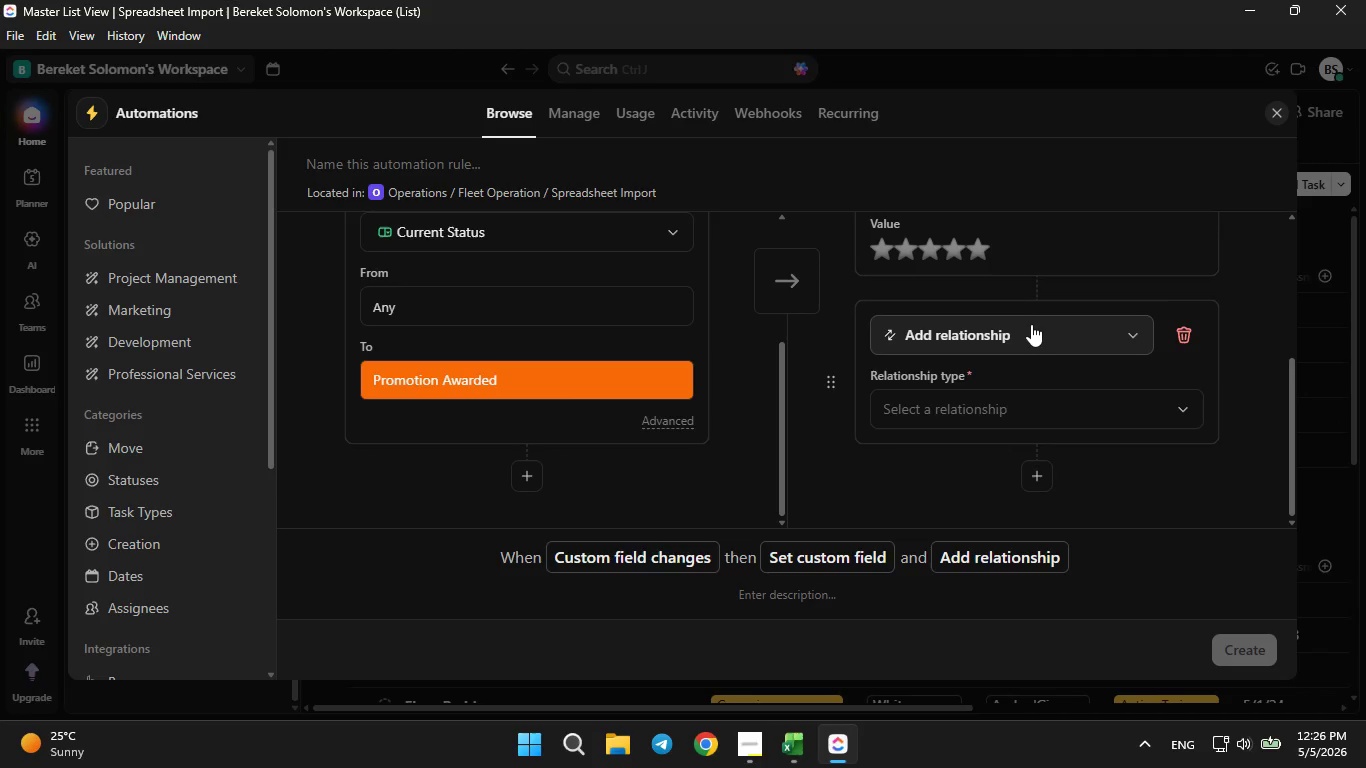 
left_click([1030, 321])
 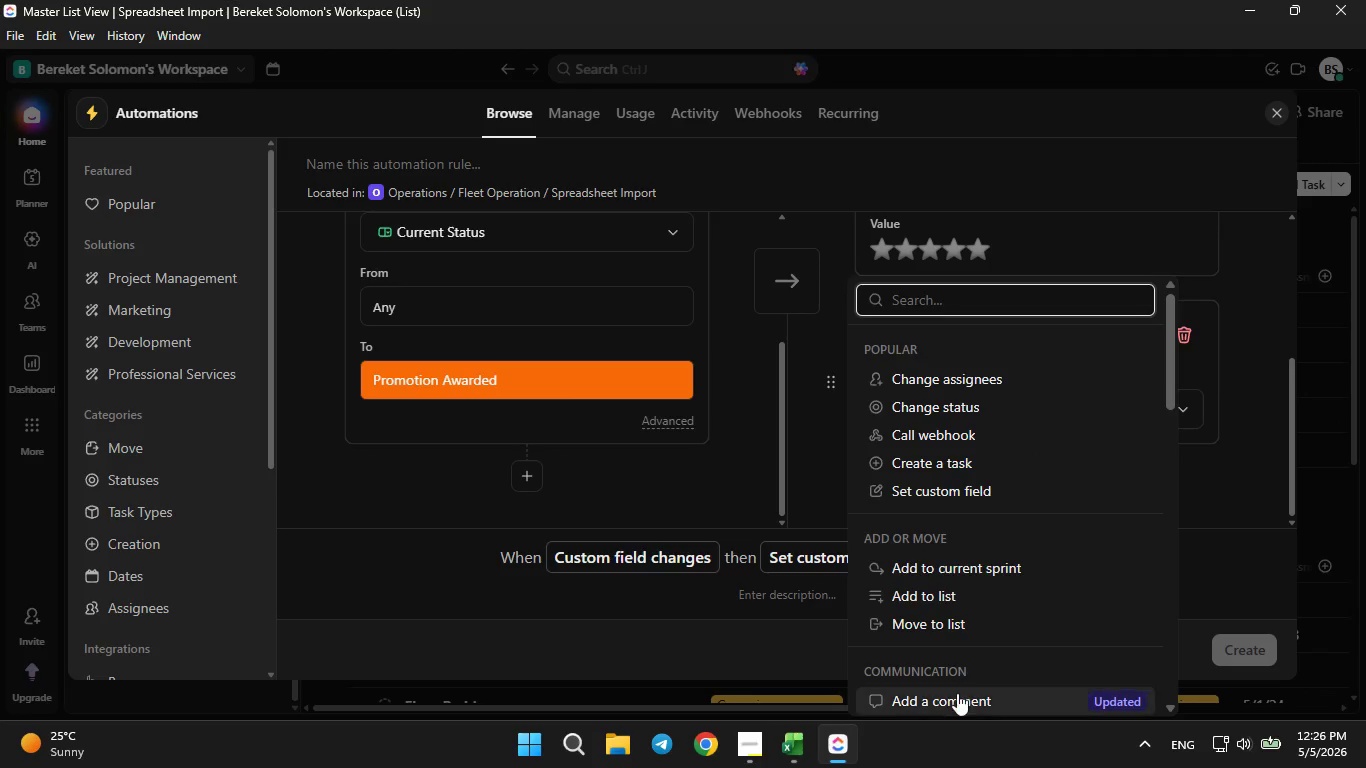 
left_click([957, 695])
 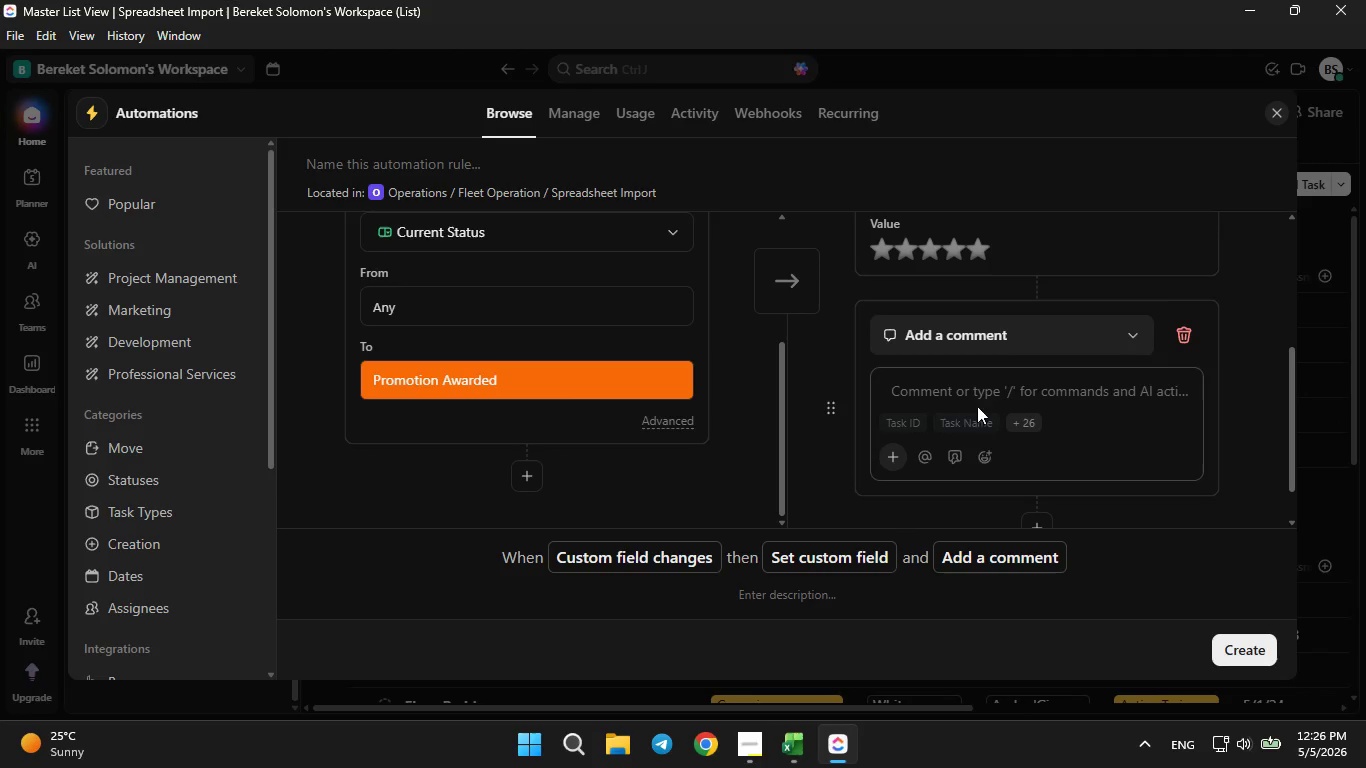 
left_click([973, 401])
 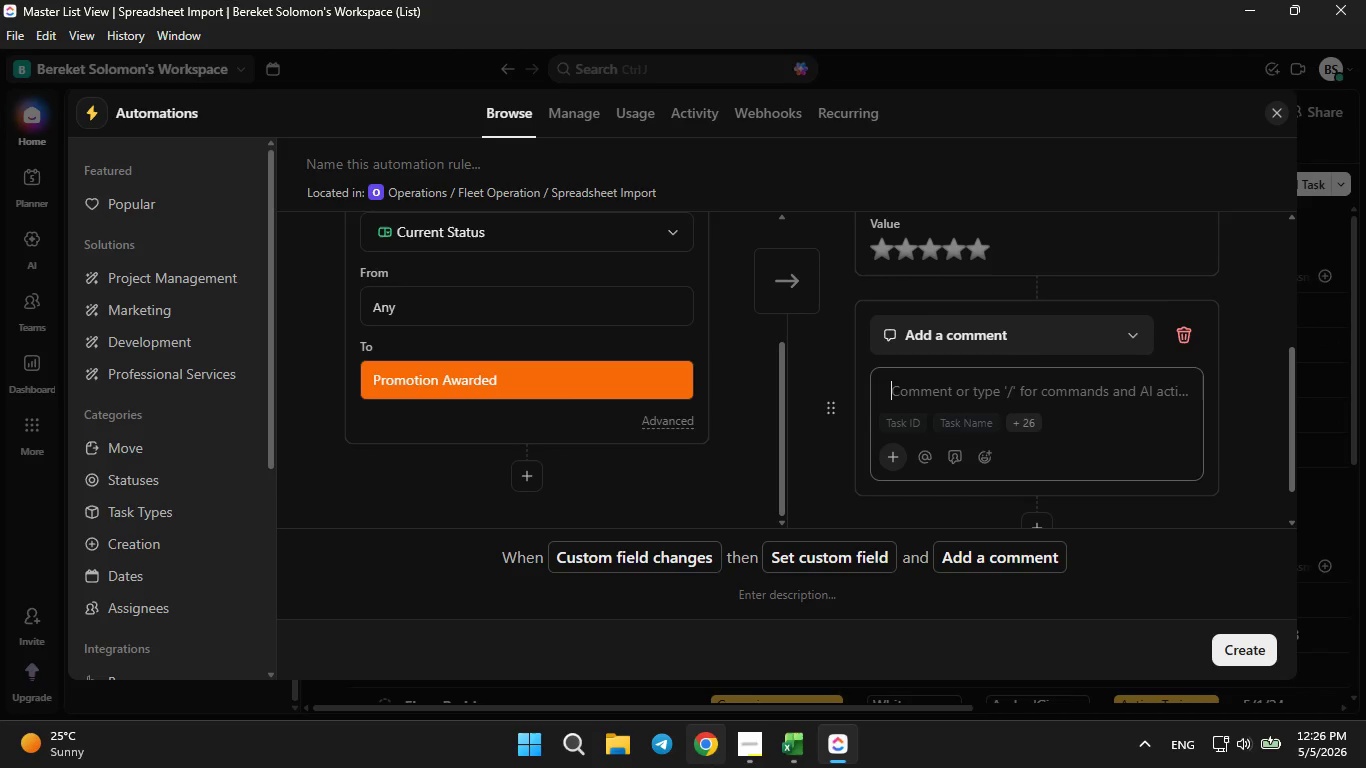 
left_click([751, 767])